 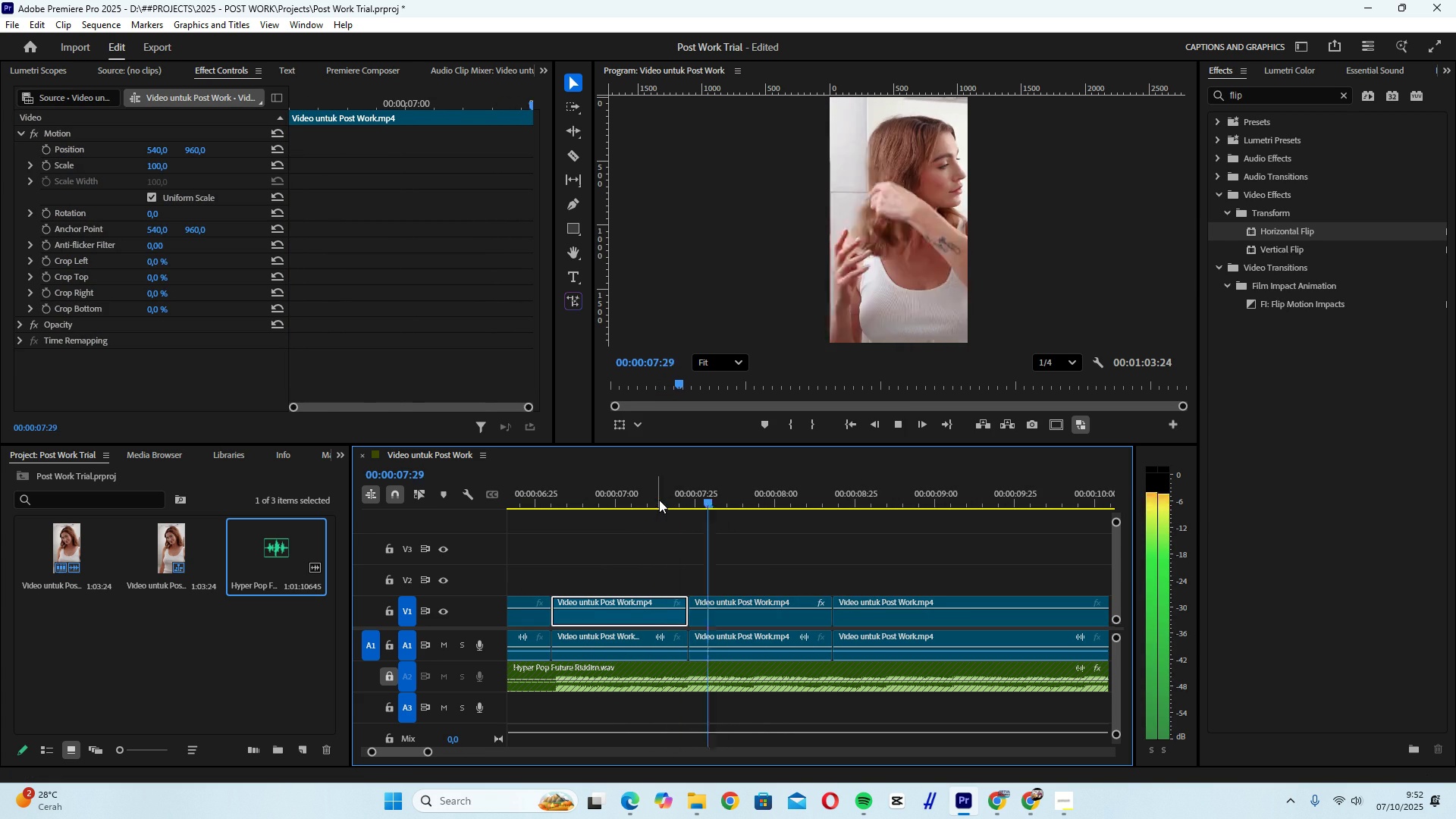 
key(Space)
 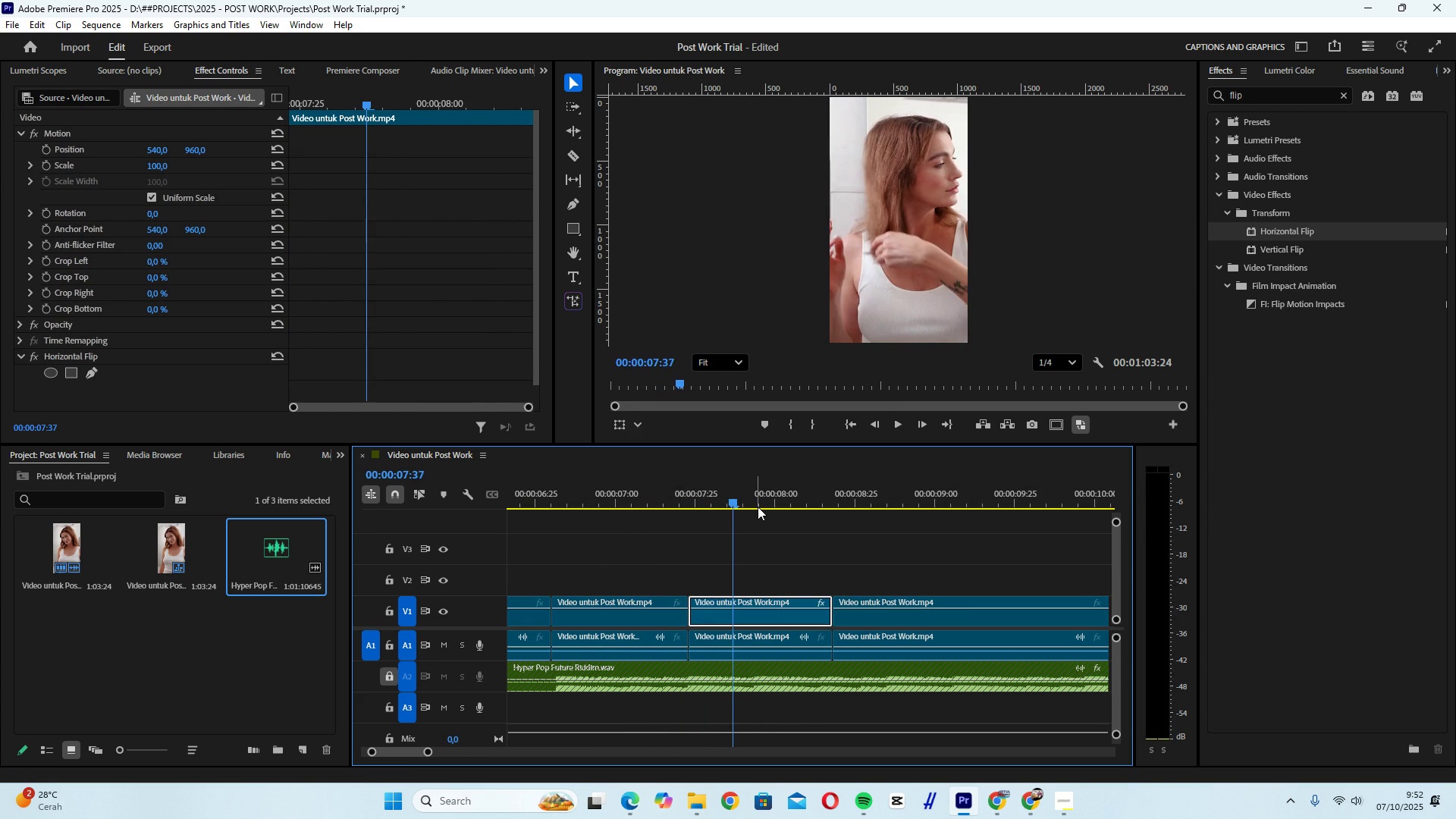 
key(Space)
 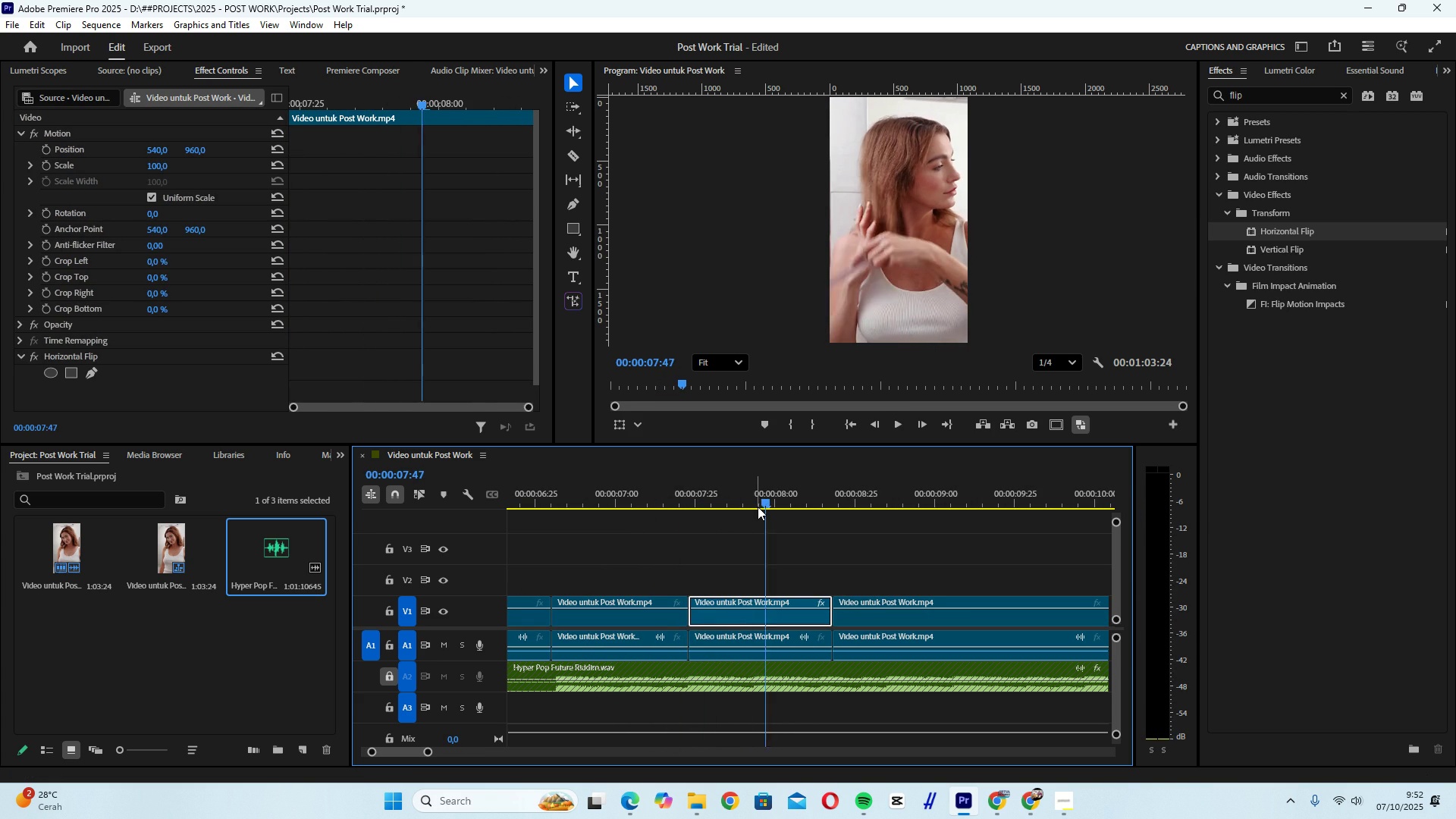 
key(Space)
 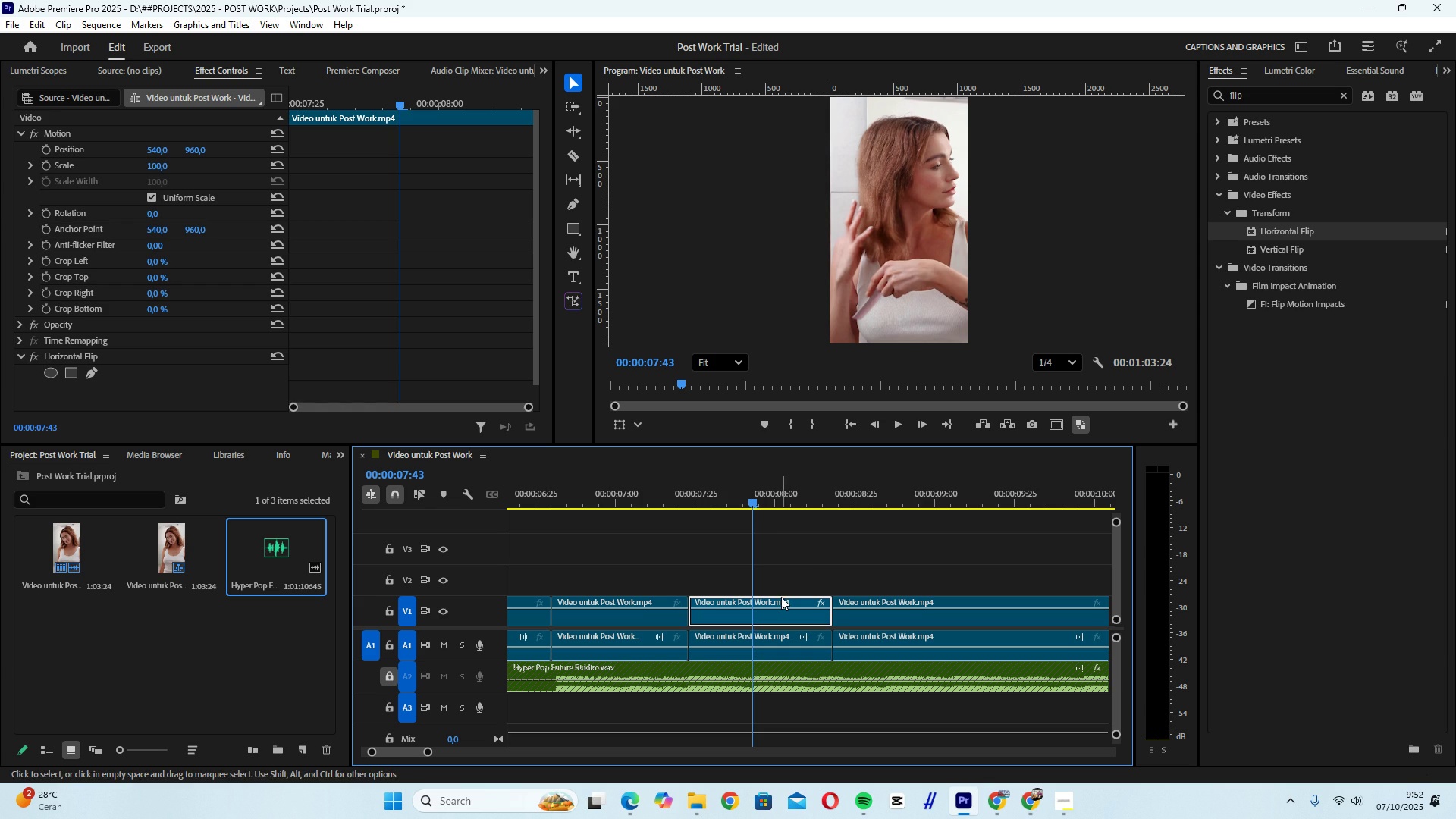 
left_click([812, 563])
 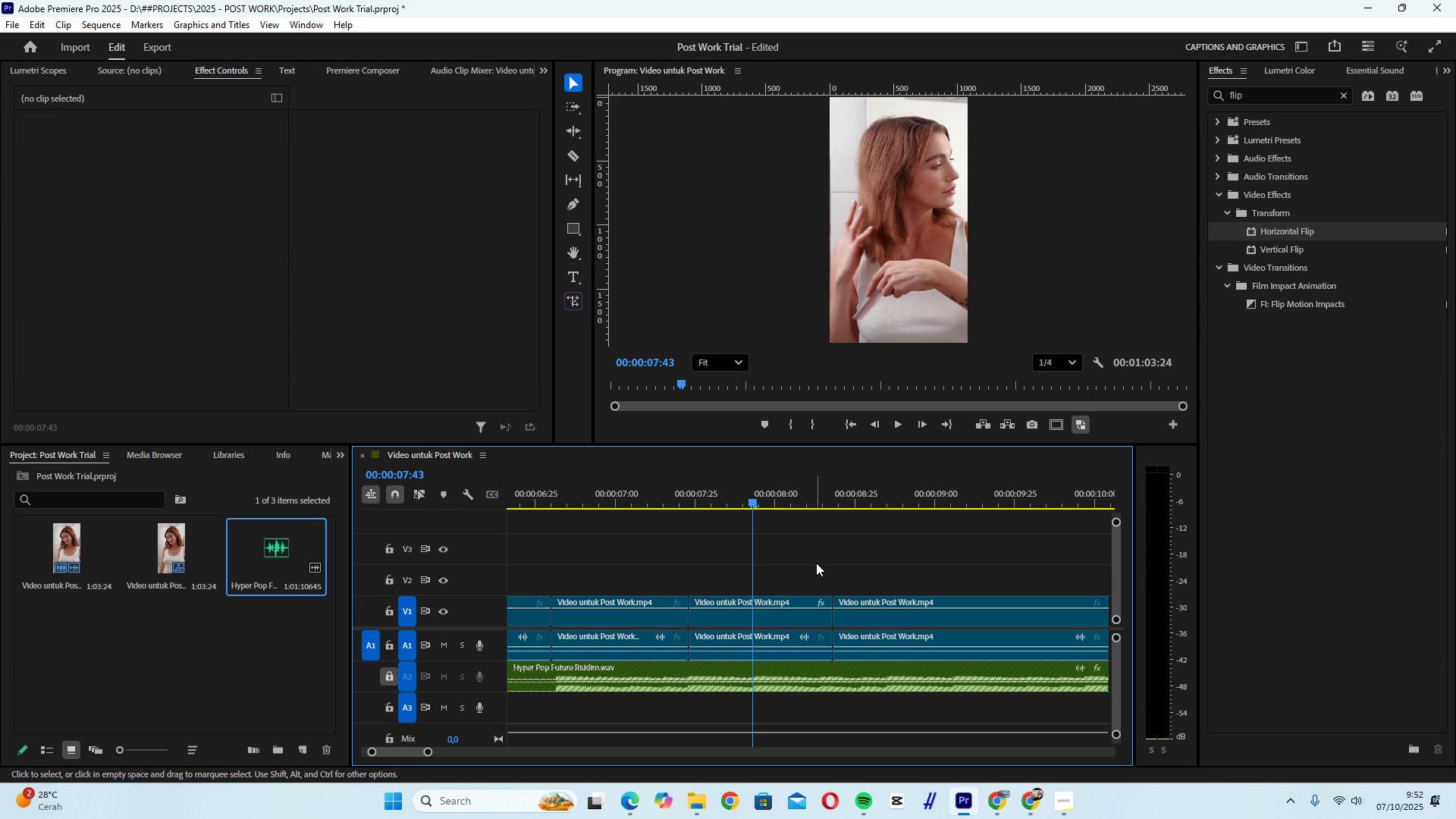 
key(Control+ControlLeft)
 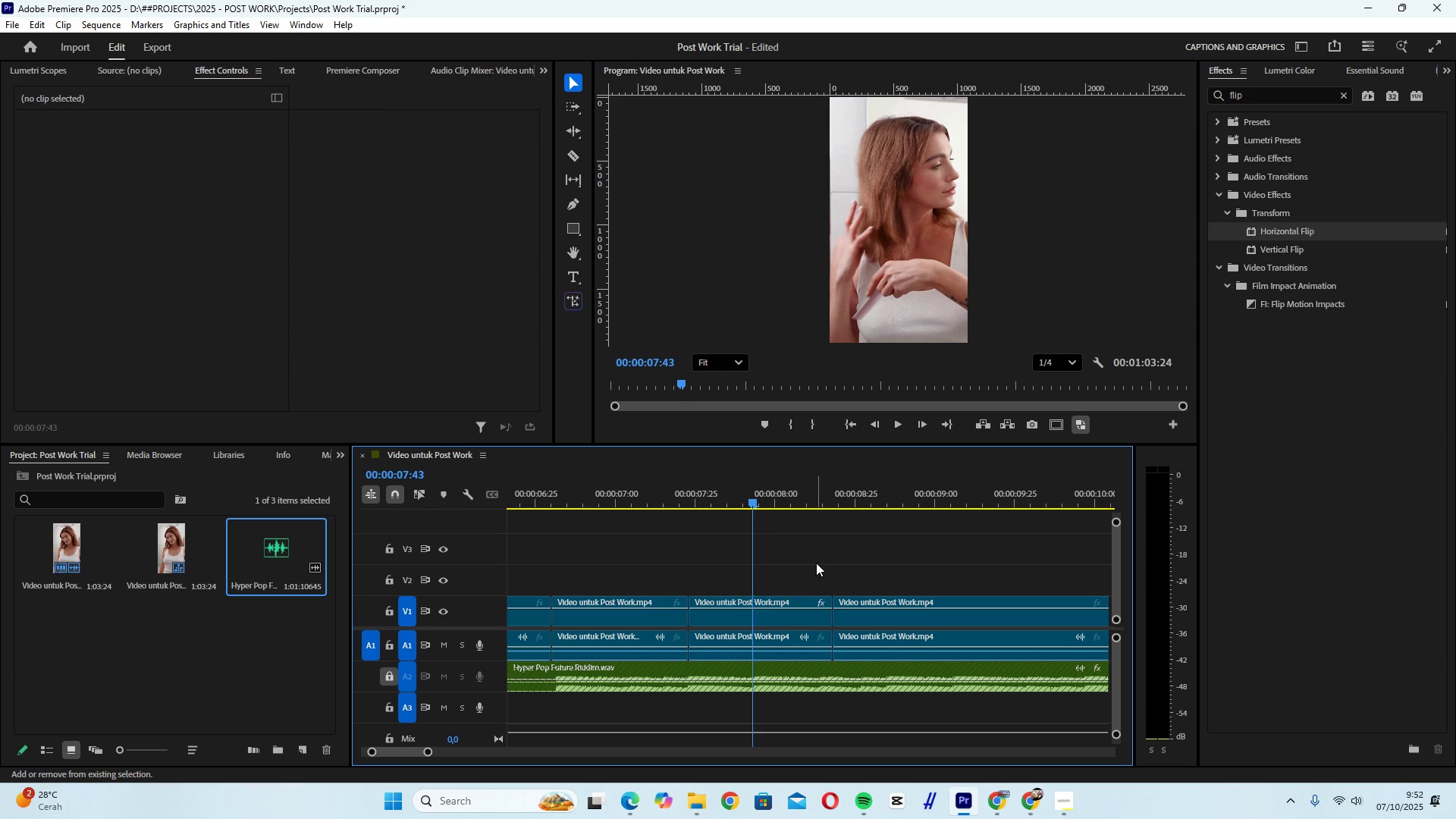 
key(Control+Shift+ShiftLeft)
 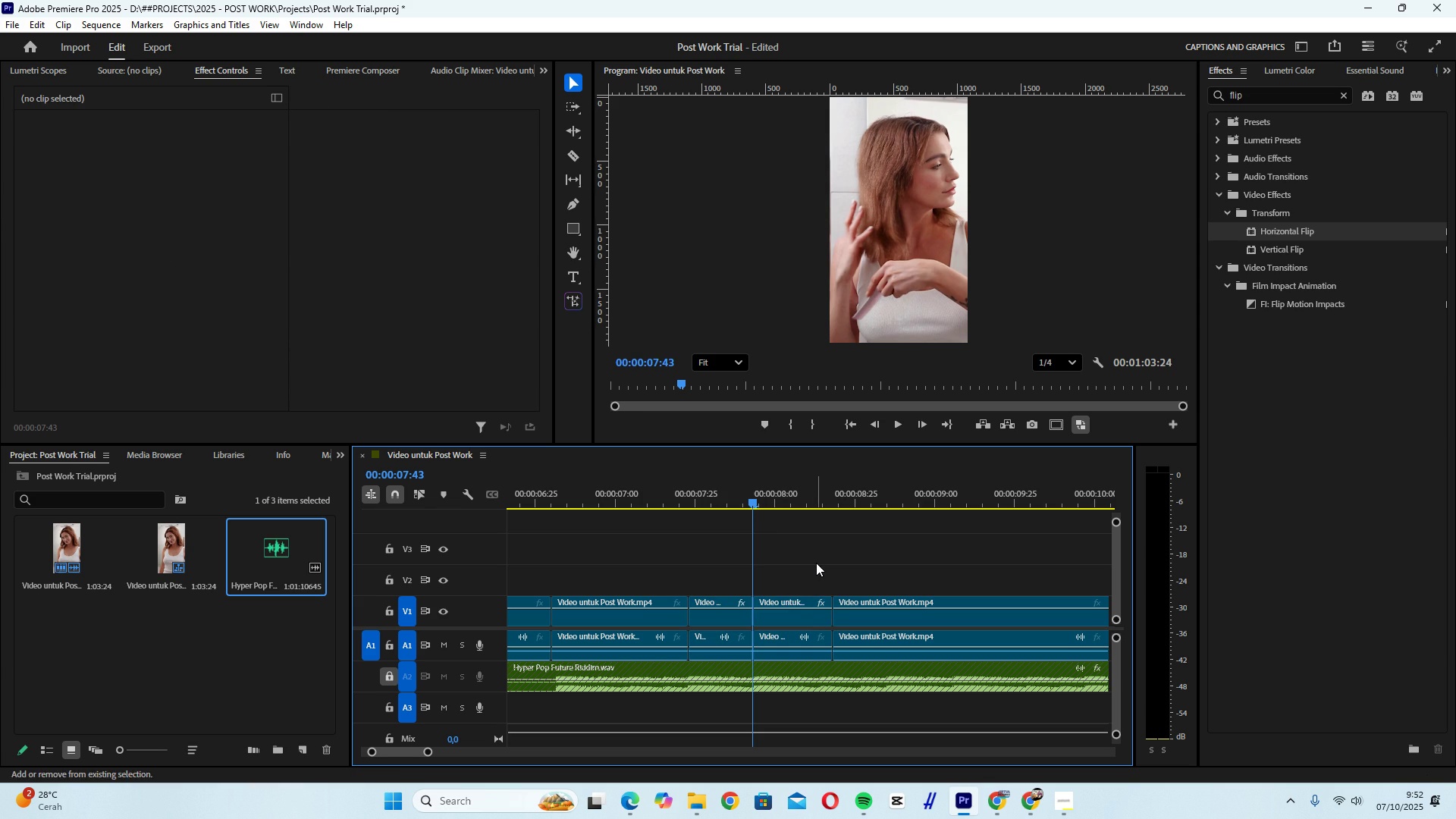 
key(Control+Shift+V)
 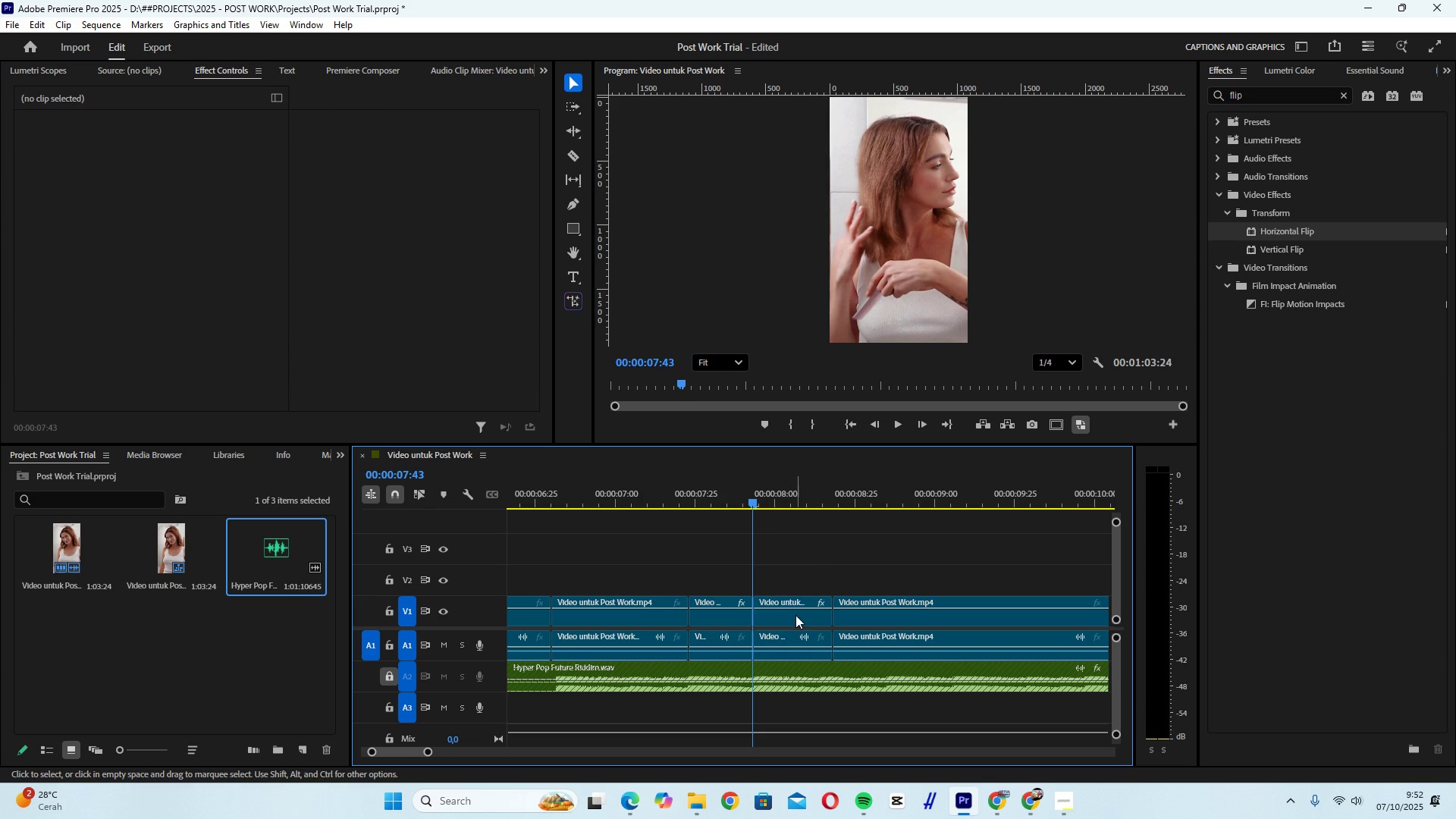 
left_click([795, 615])
 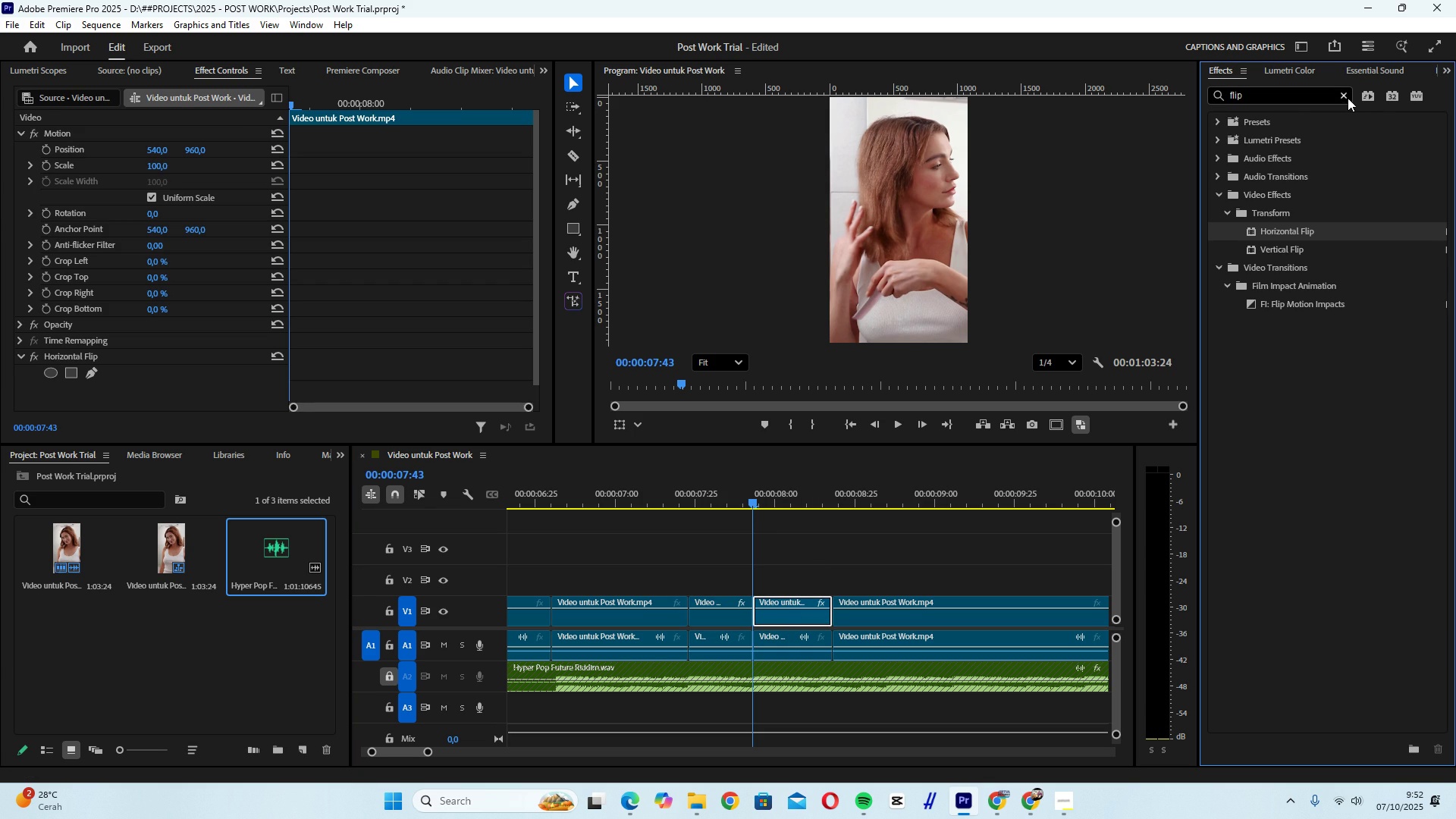 
double_click([1290, 96])
 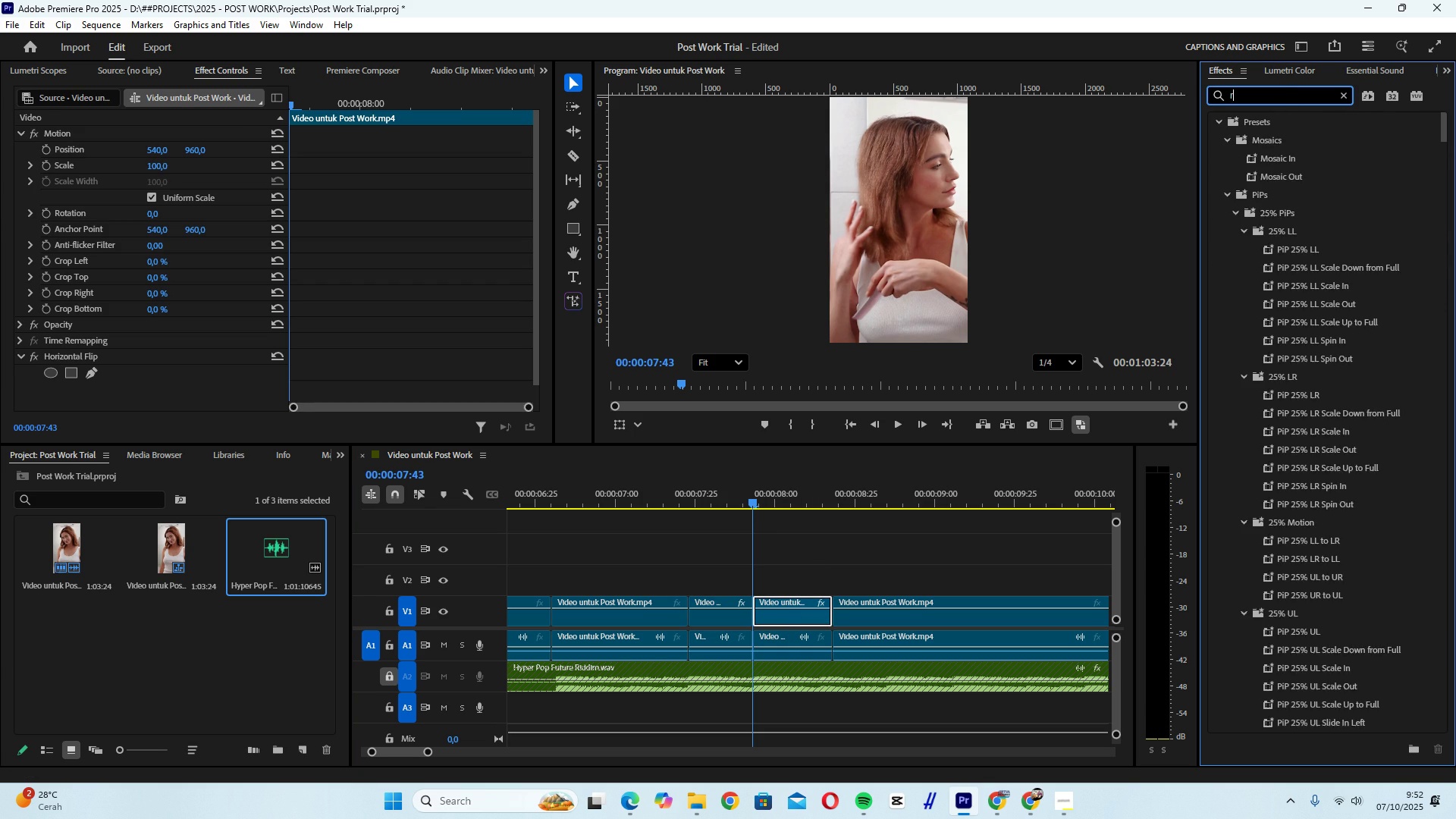 
type(replica)